 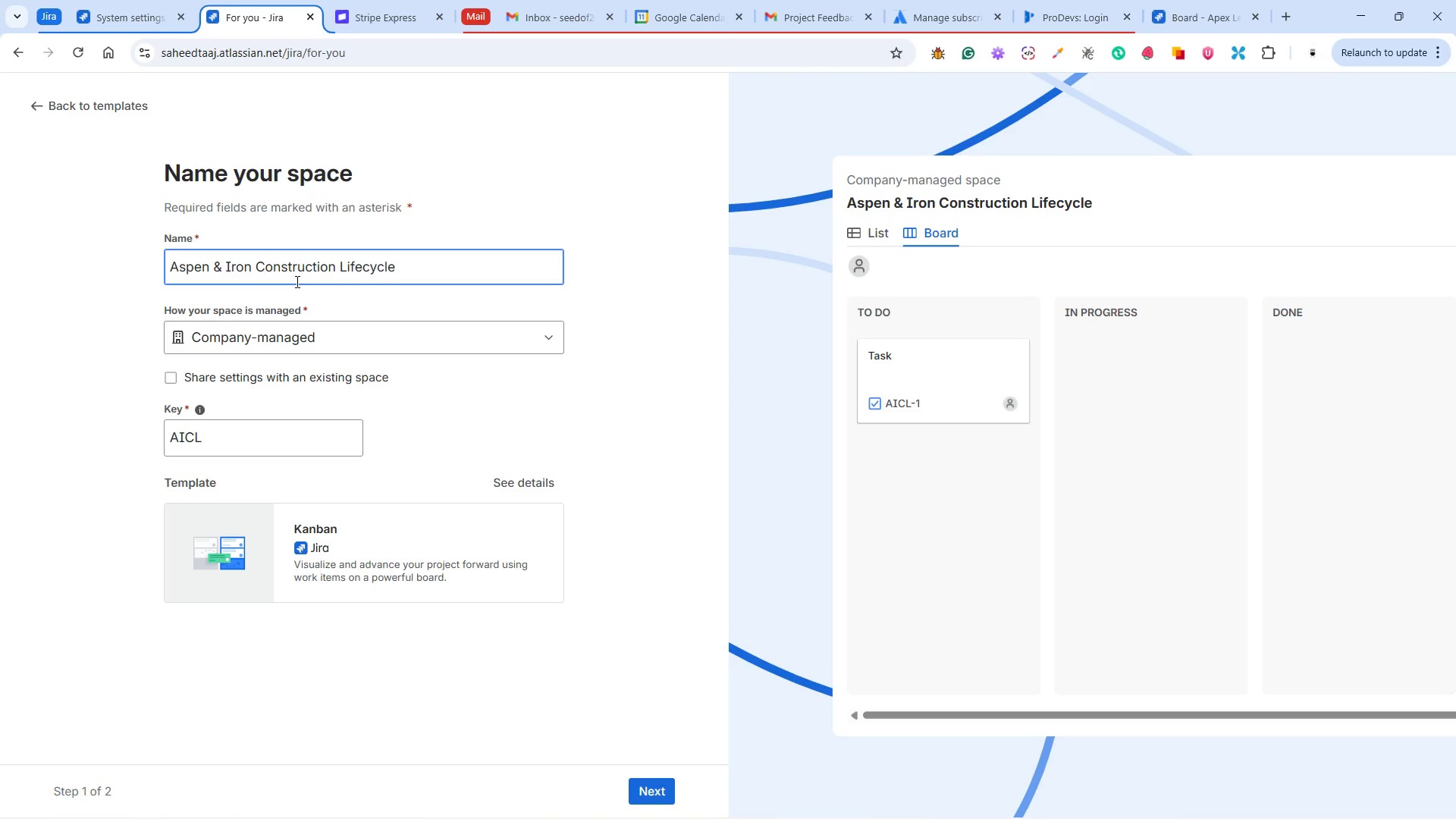 
type(Desin)
key(Backspace)
type(gn BUild )
 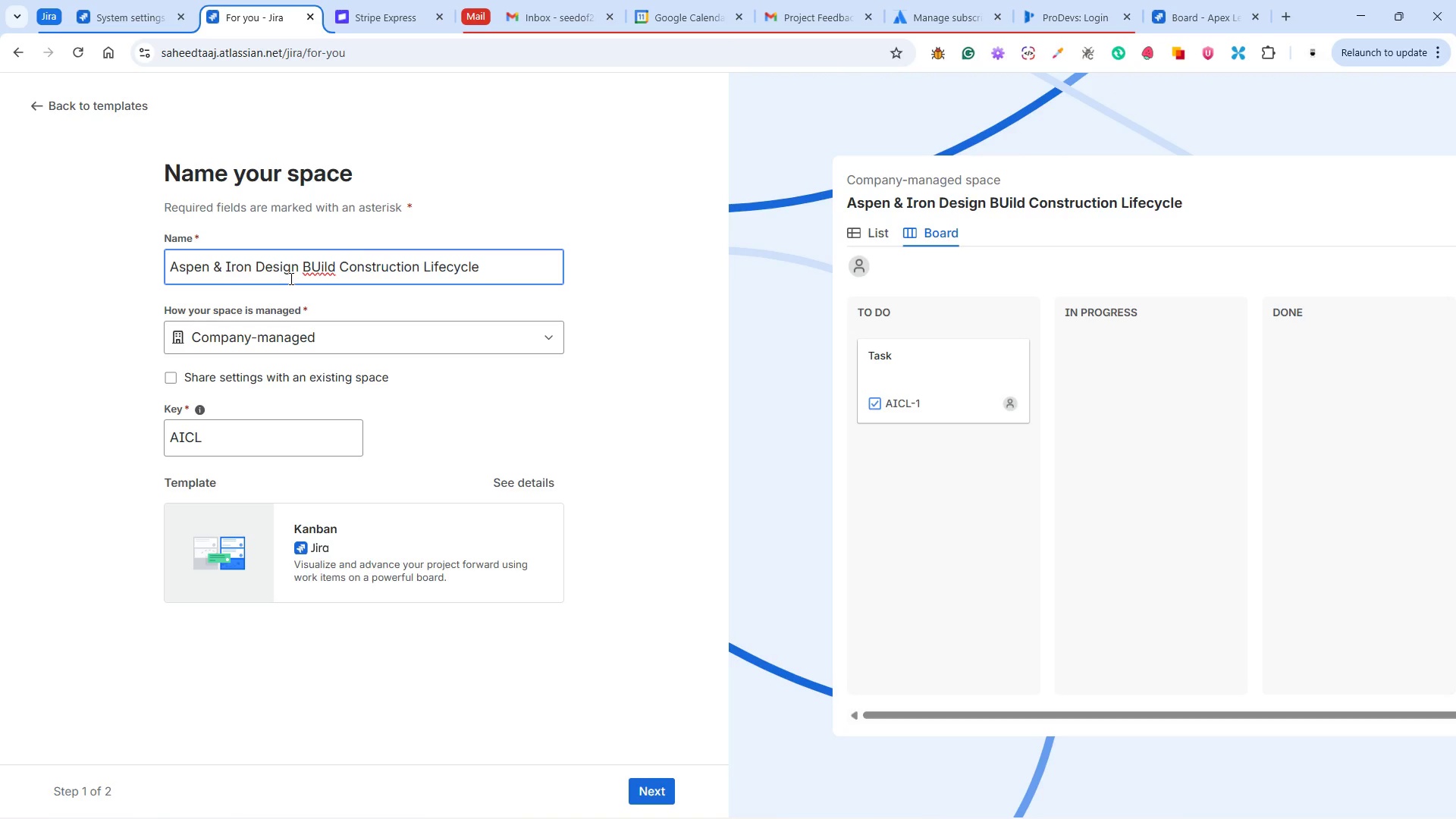 
key(ArrowLeft)
 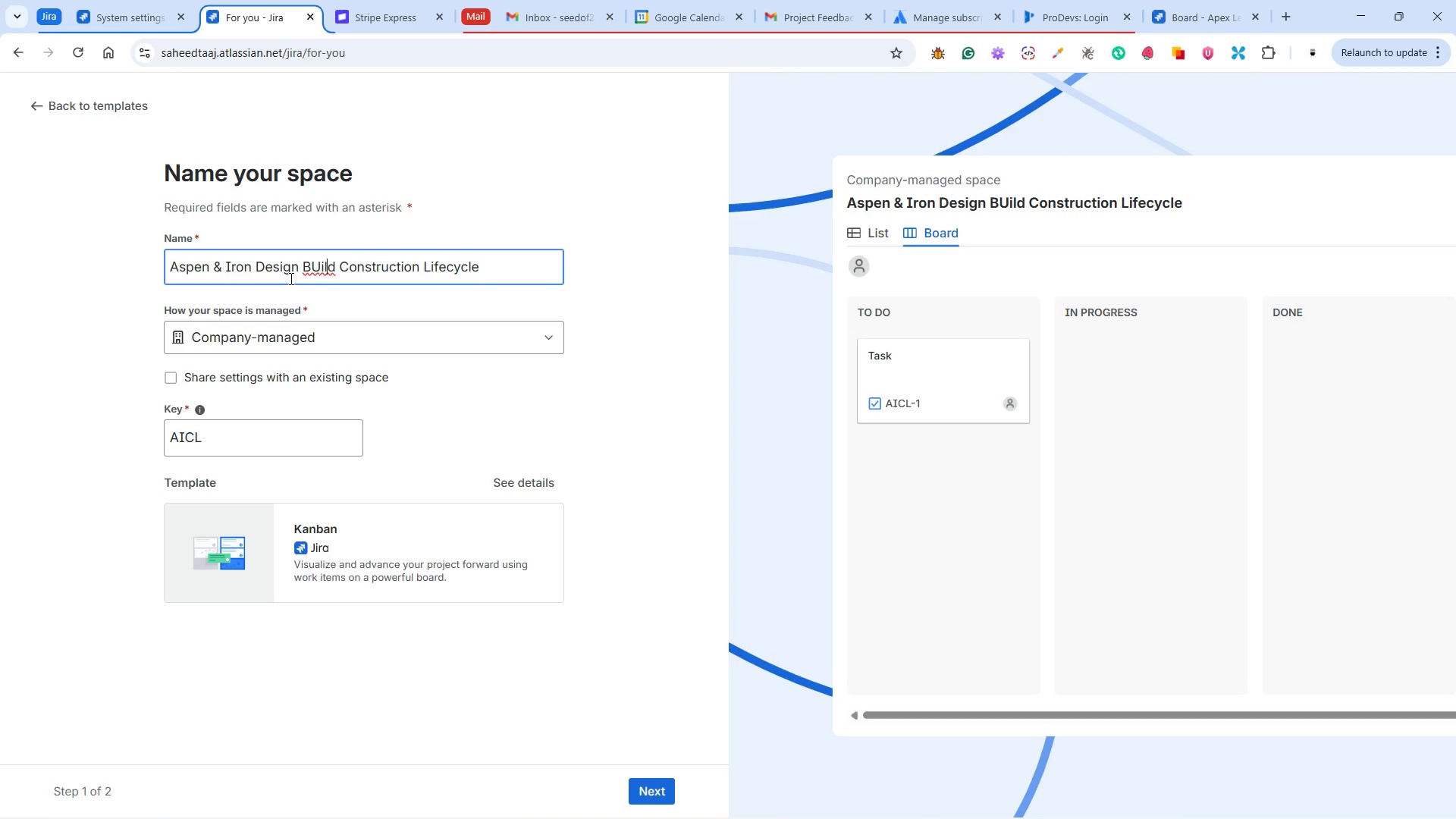 
key(ArrowLeft)
 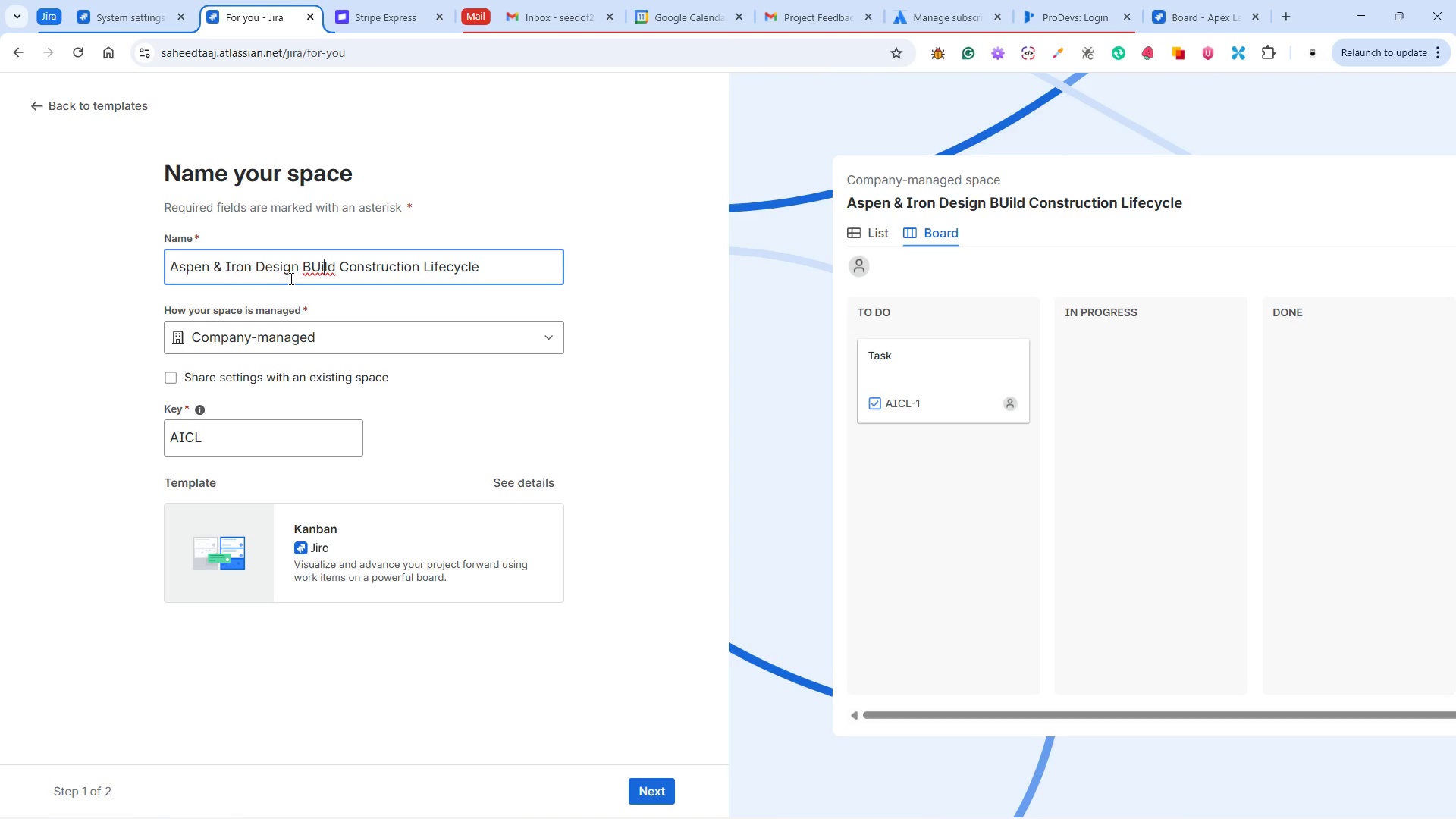 
key(ArrowLeft)
 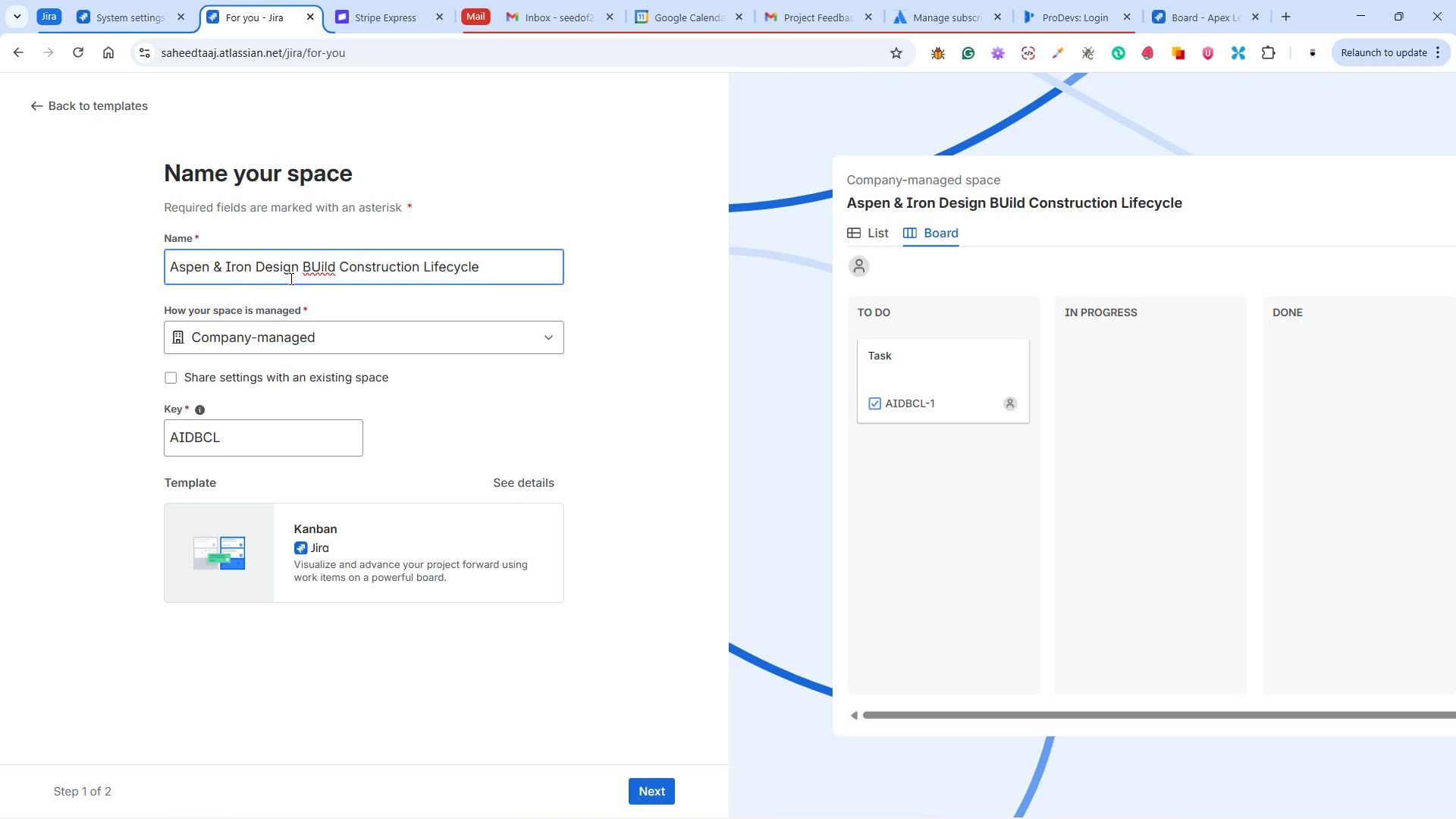 
key(ArrowLeft)
 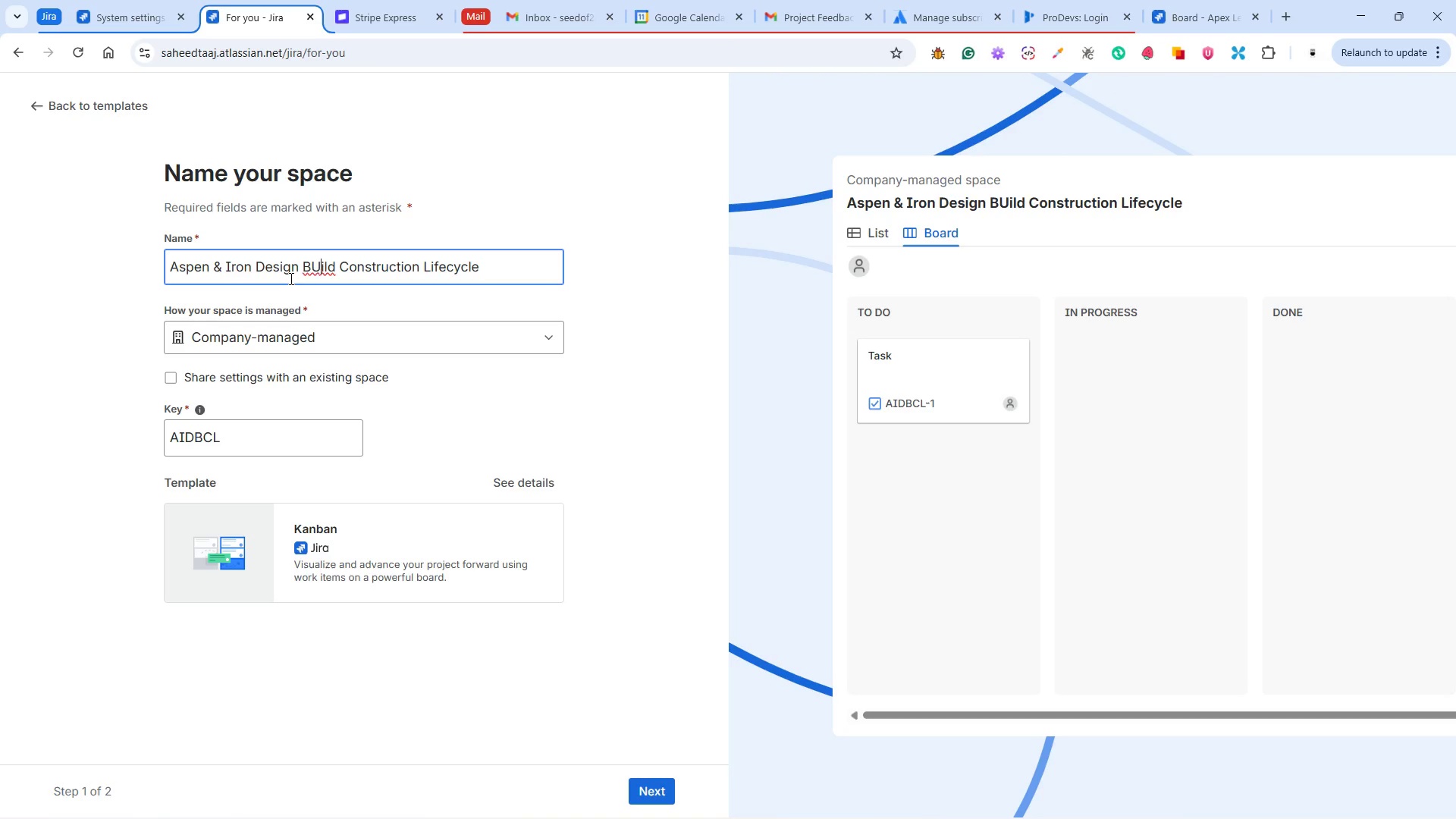 
key(Backspace)
 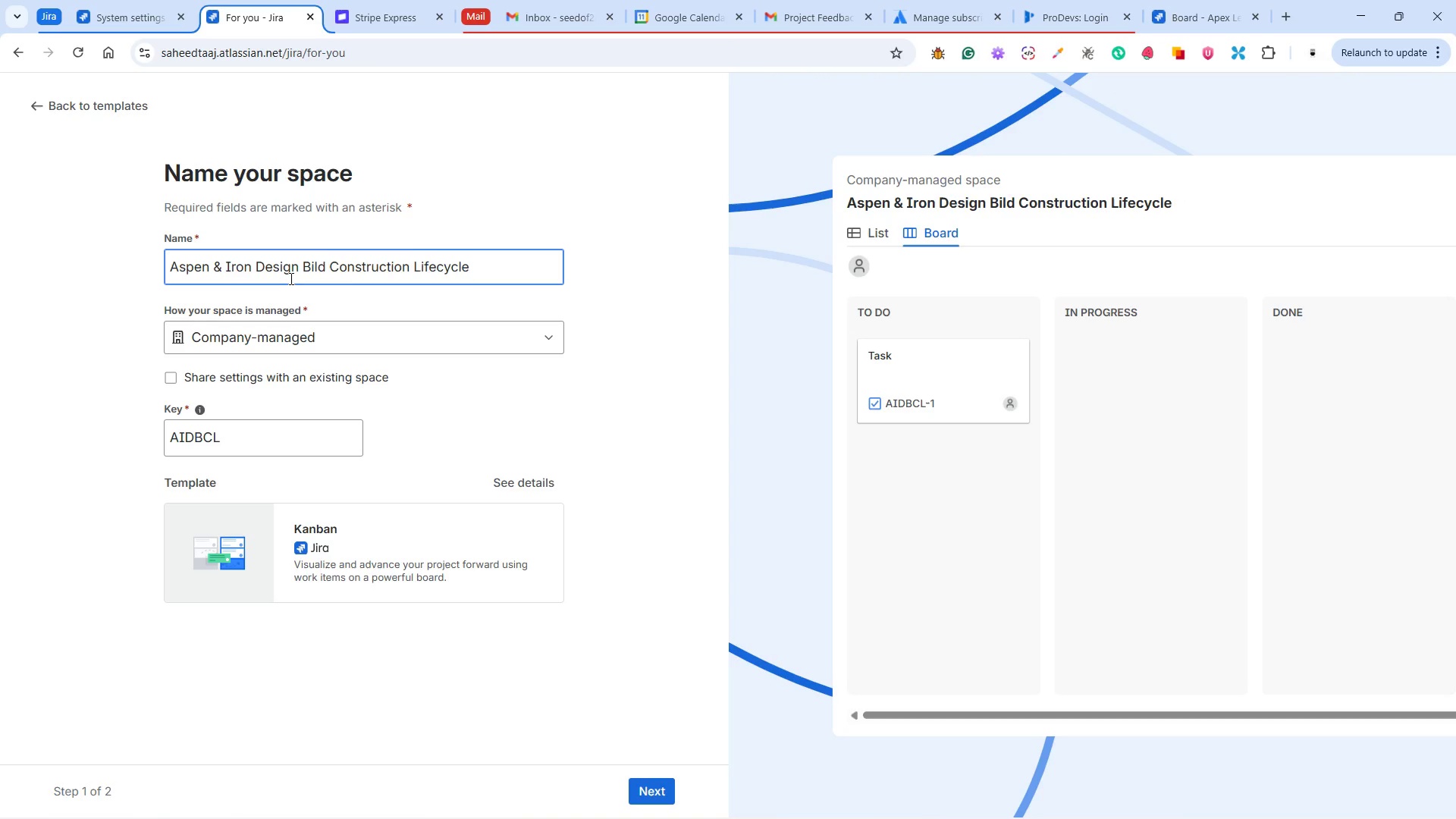 
key(U)
 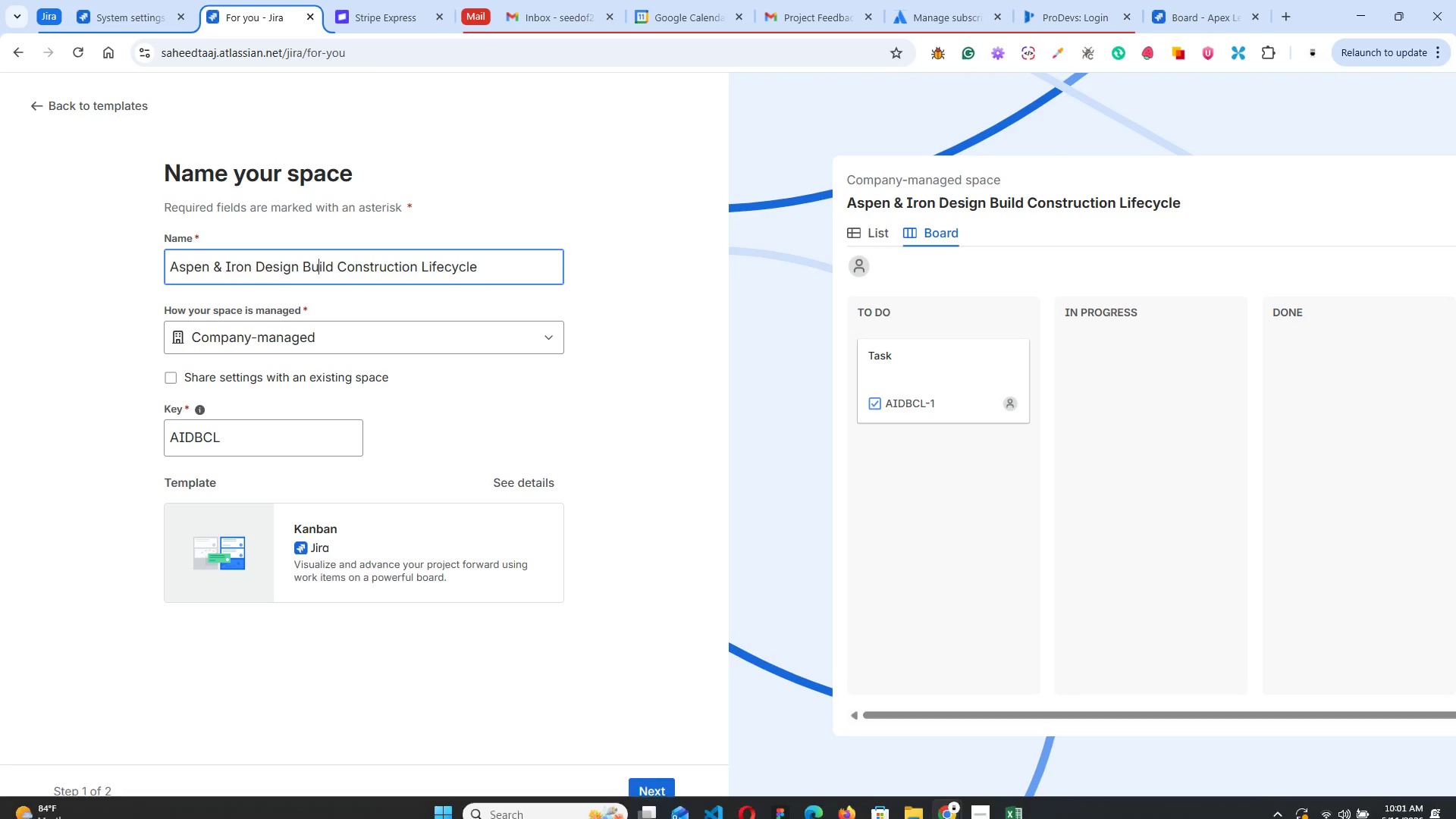 
left_click([980, 810])